 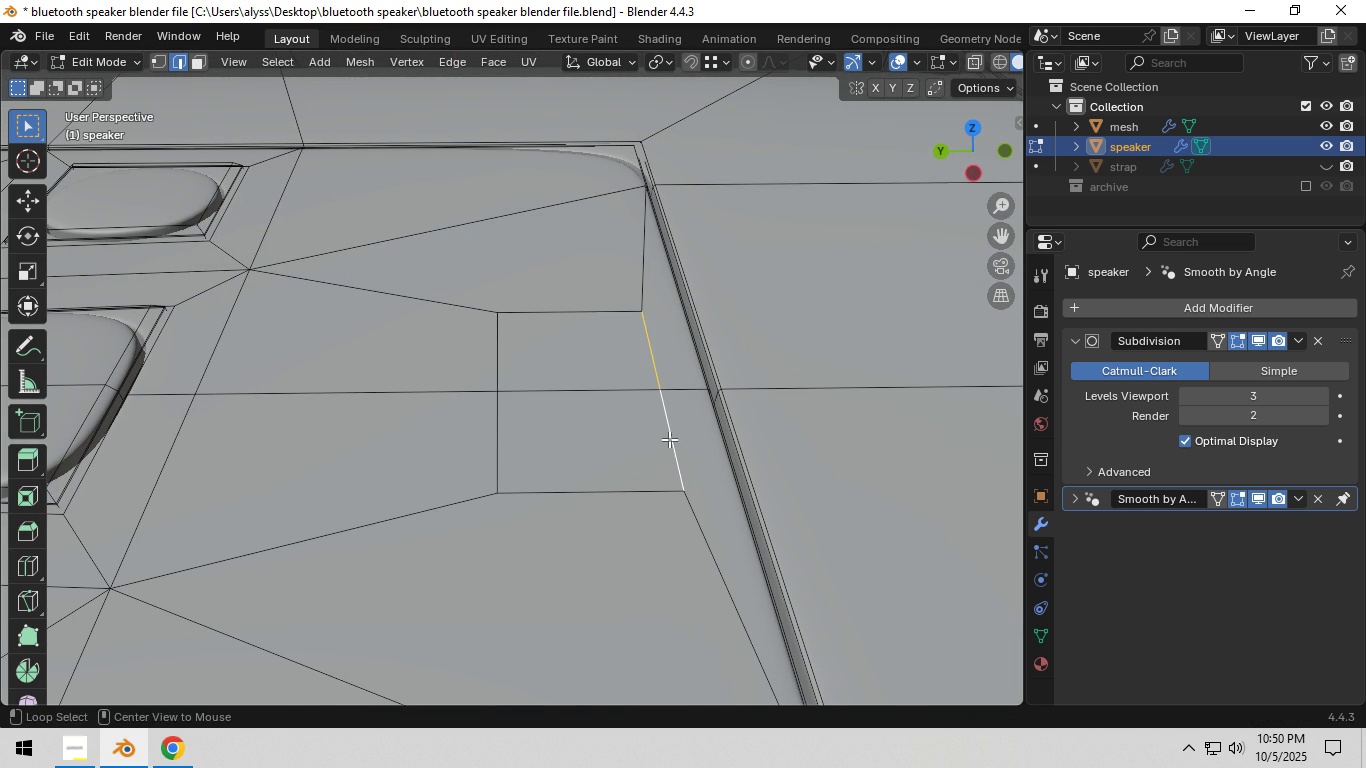 
type(gy)
 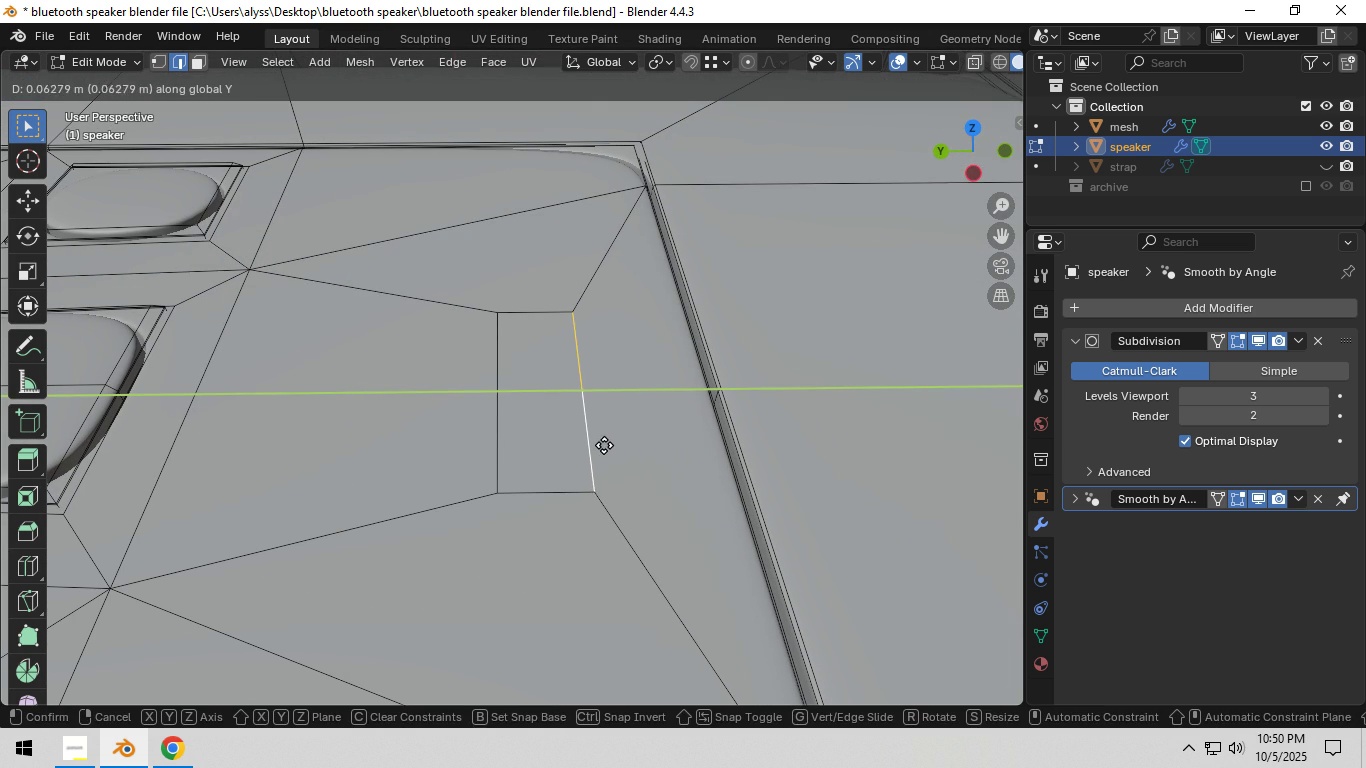 
left_click([606, 445])
 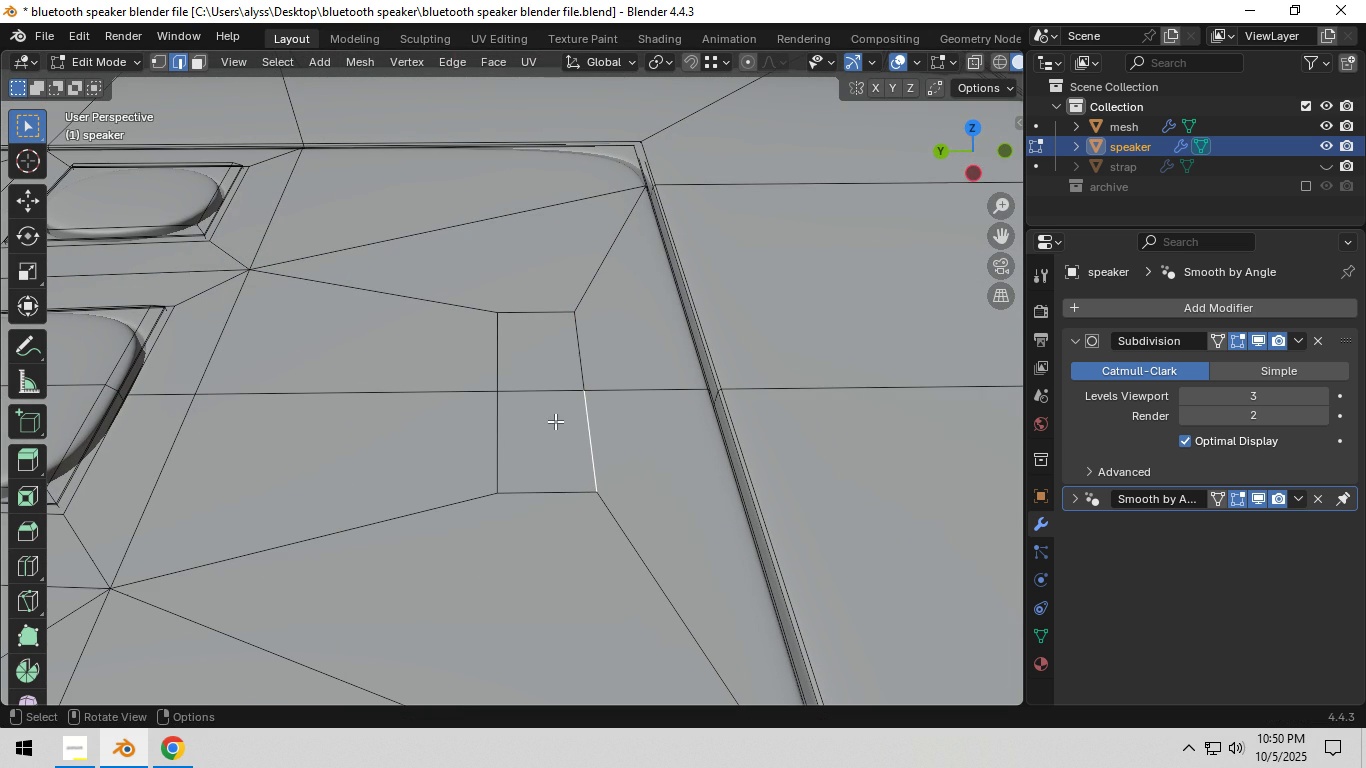 
left_click([555, 421])
 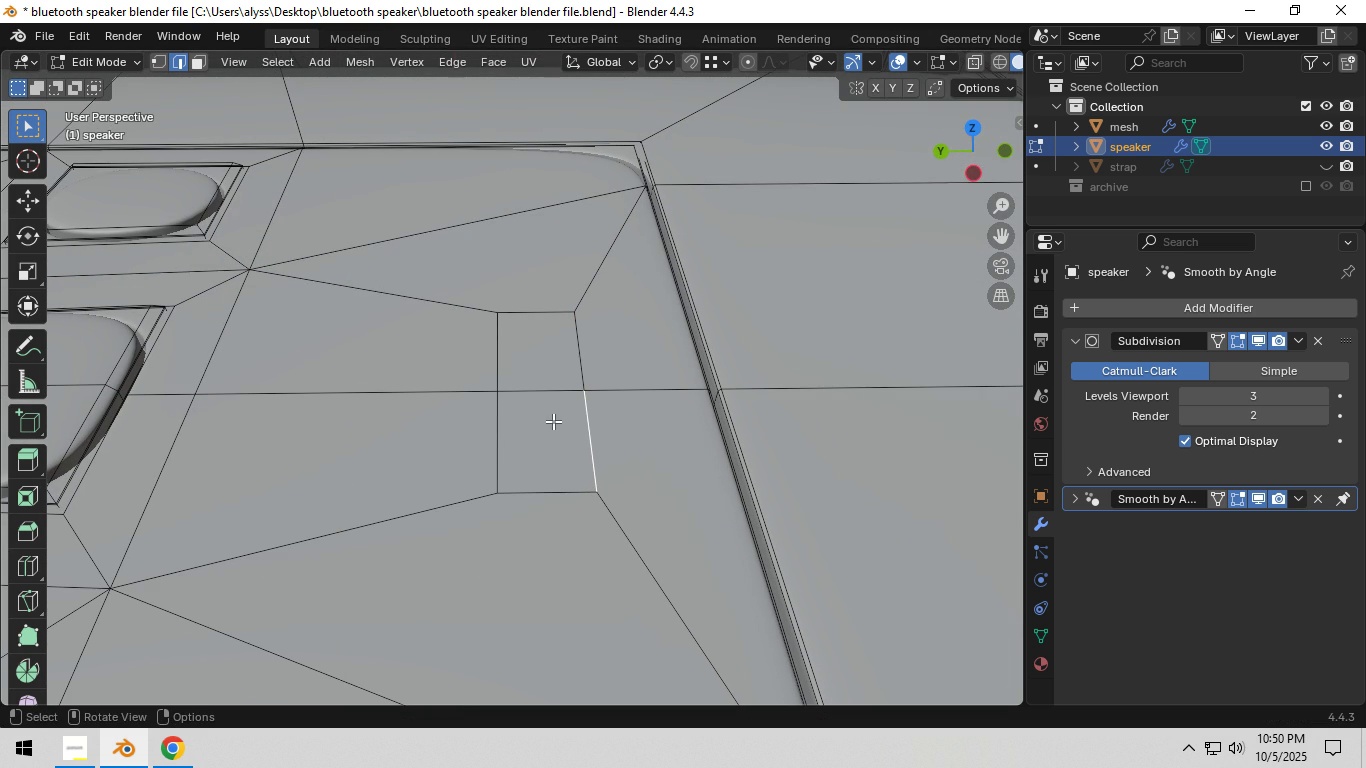 
key(3)
 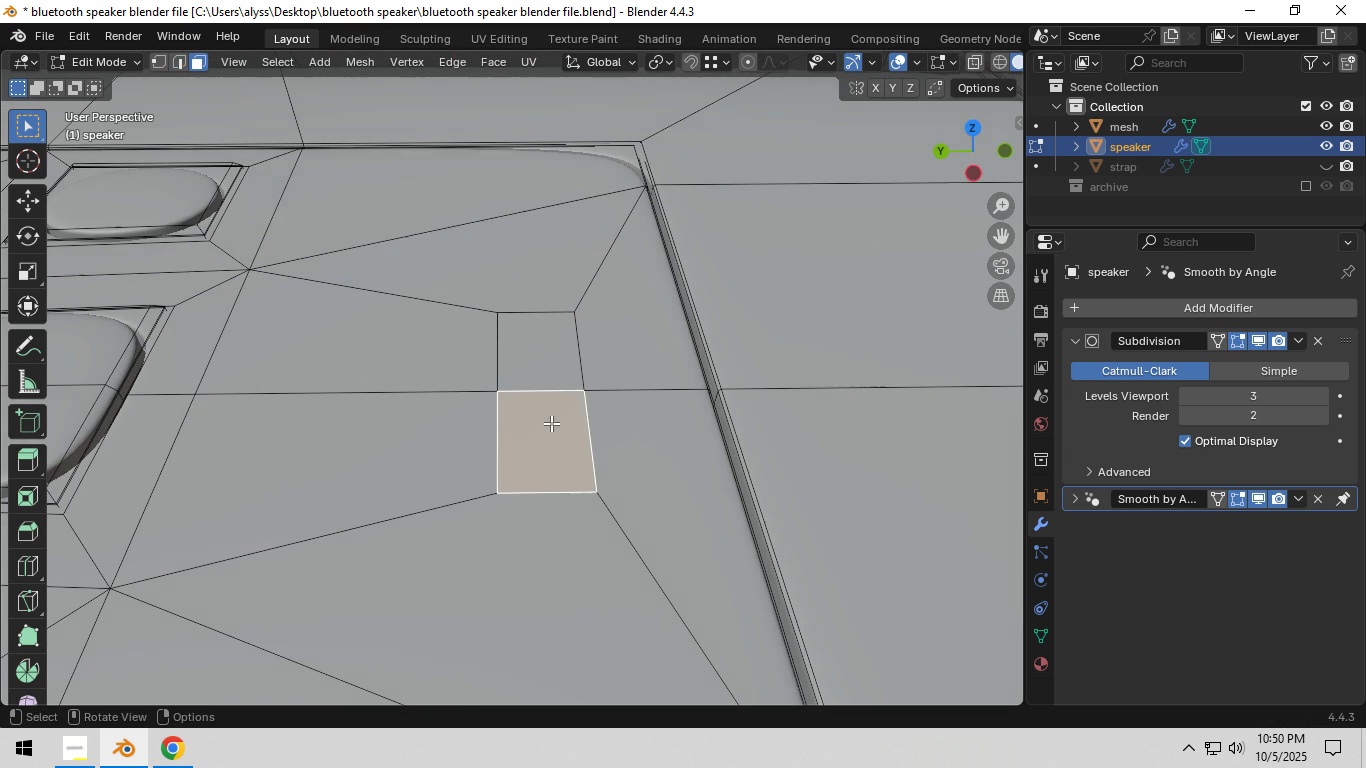 
left_click([551, 423])